 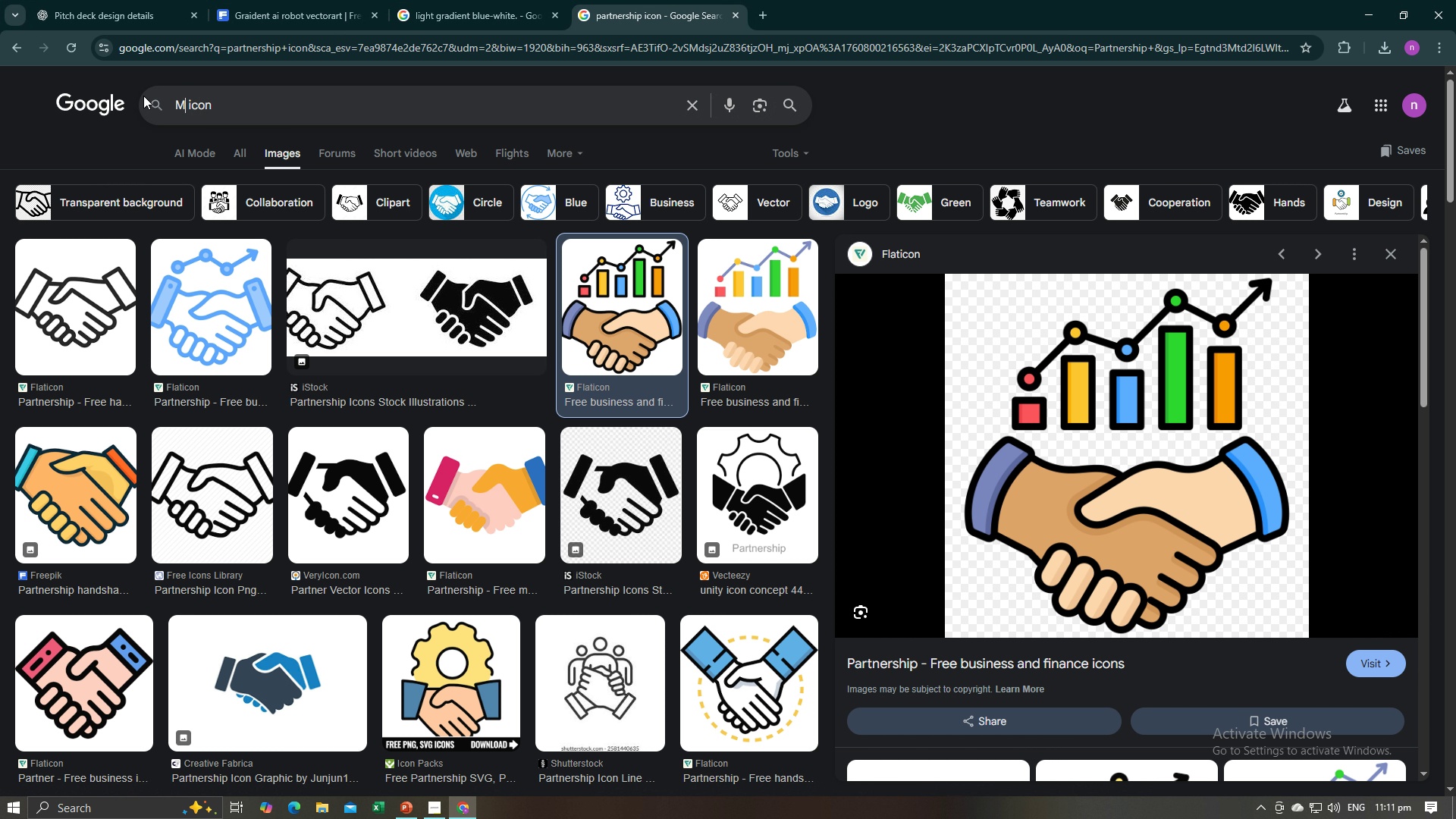 
type(MVP)
 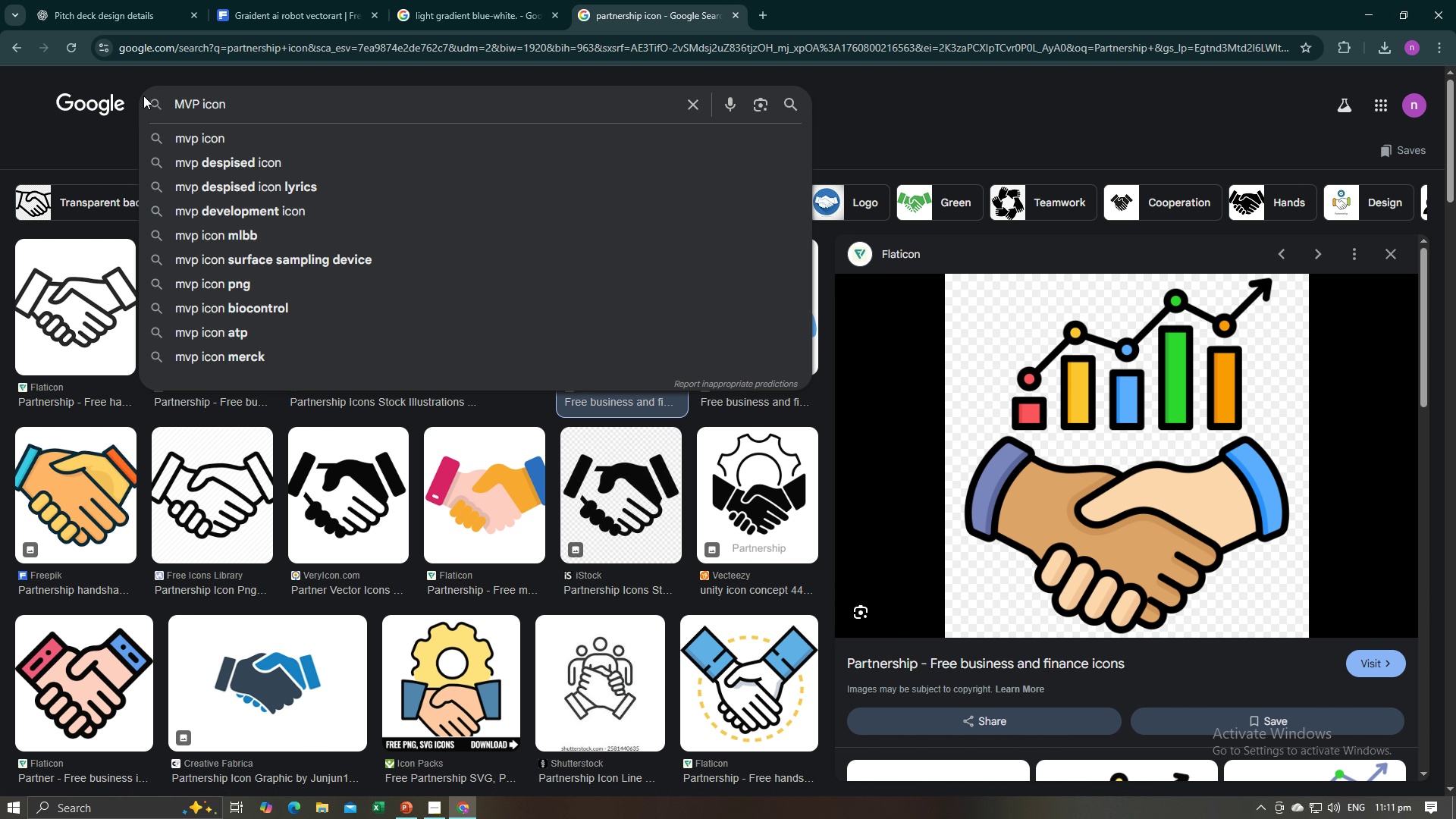 
key(Enter)
 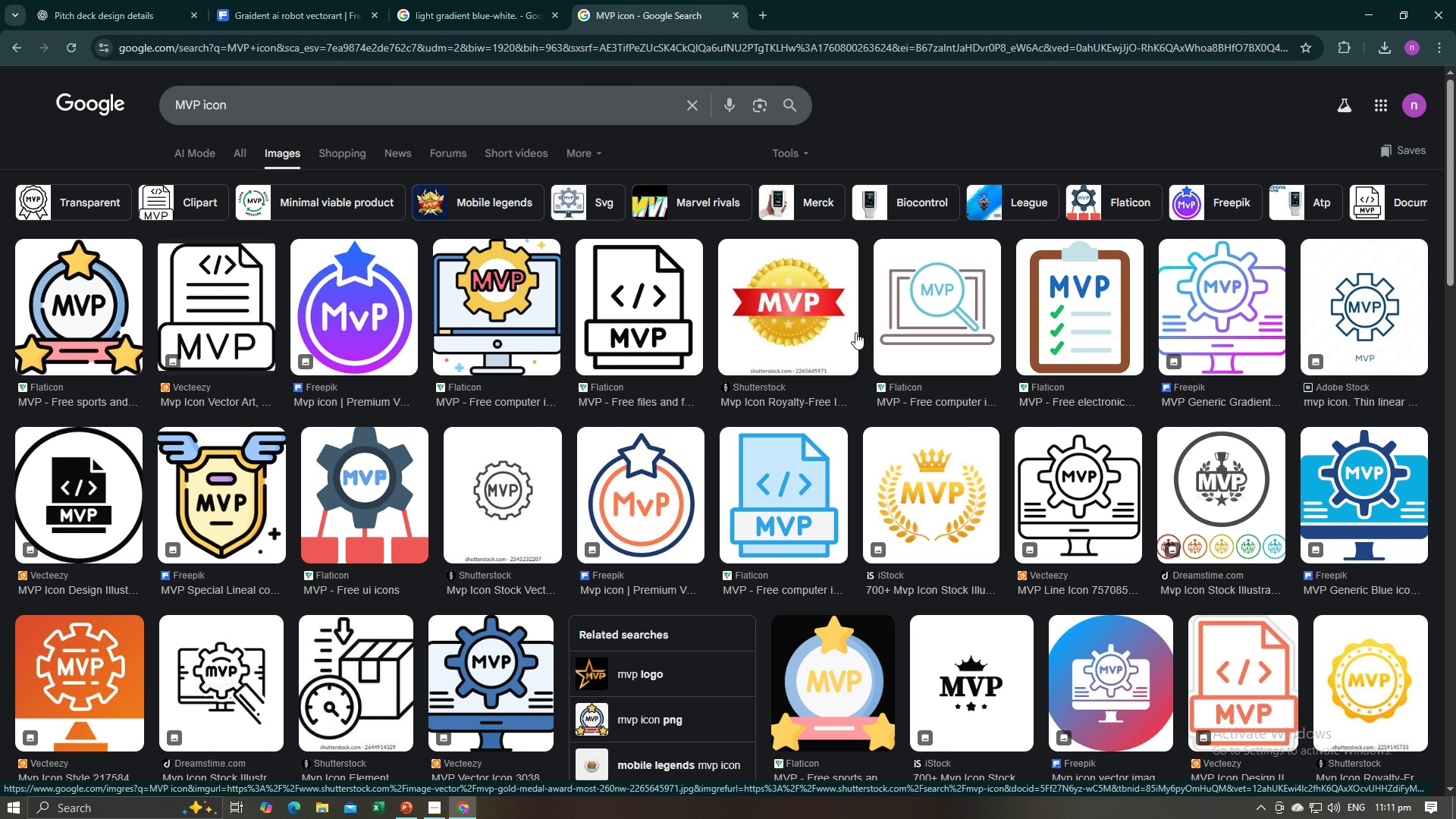 
wait(7.44)
 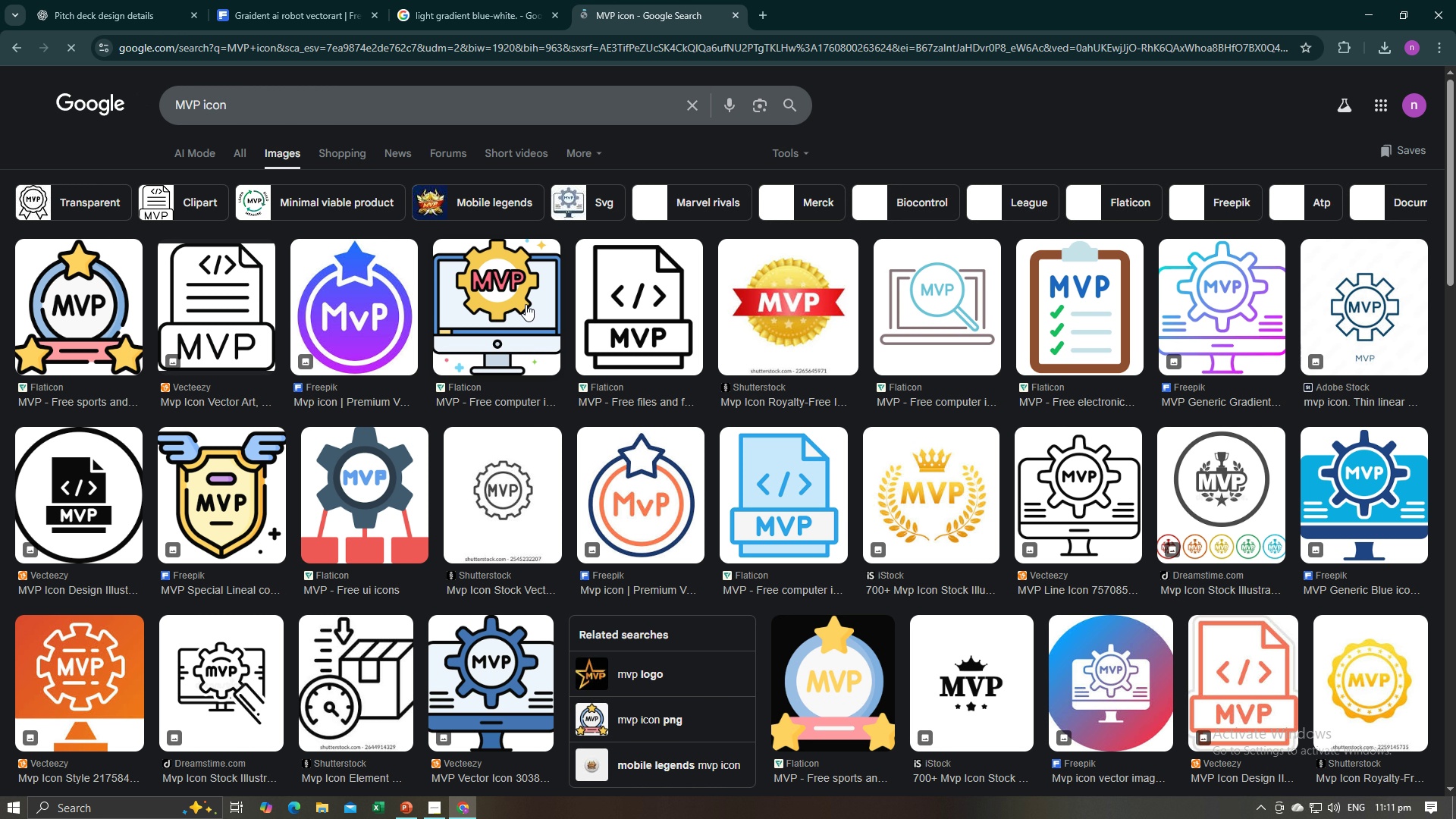 
key(Alt+AltLeft)
 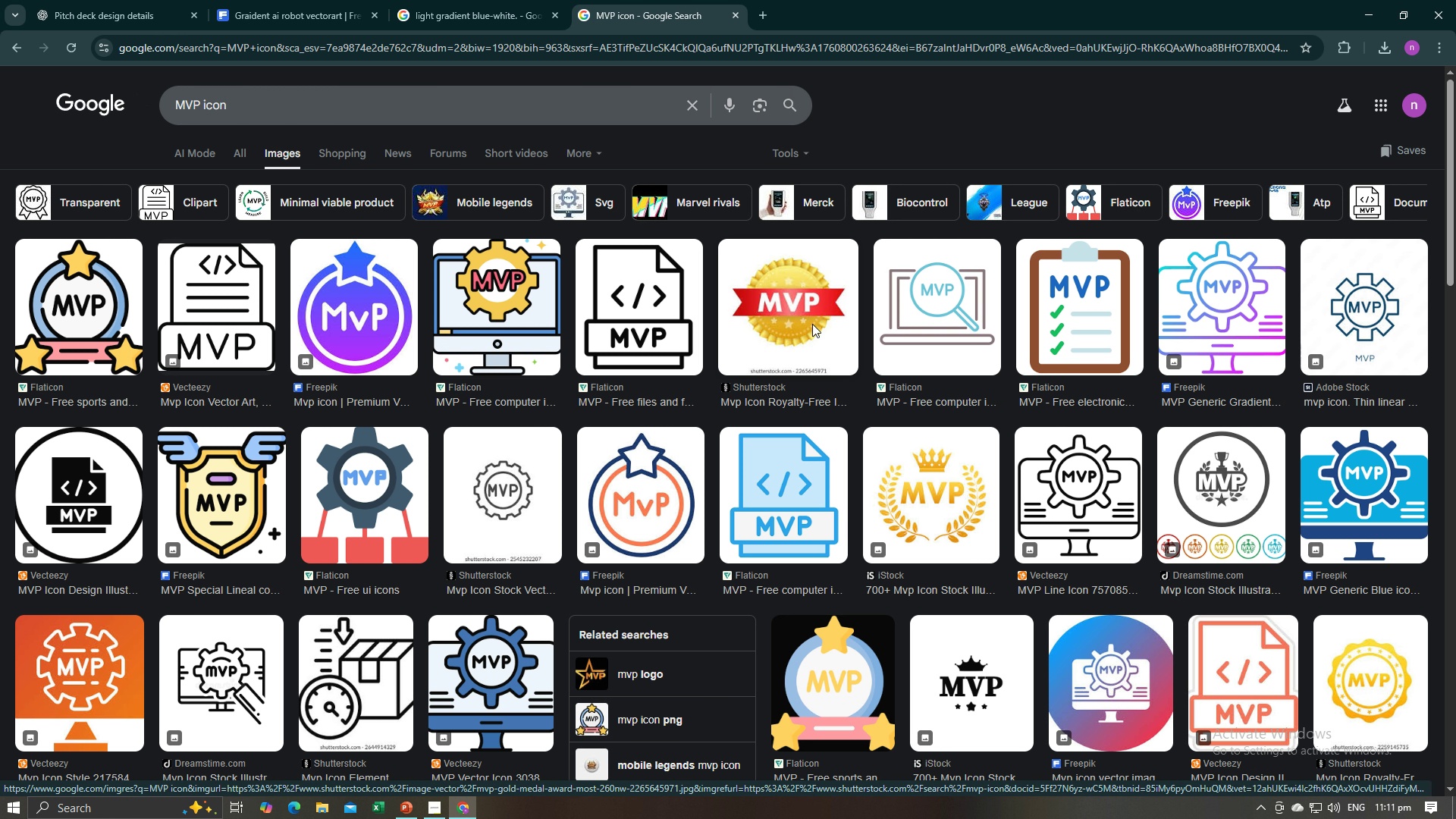 
key(Alt+Tab)